 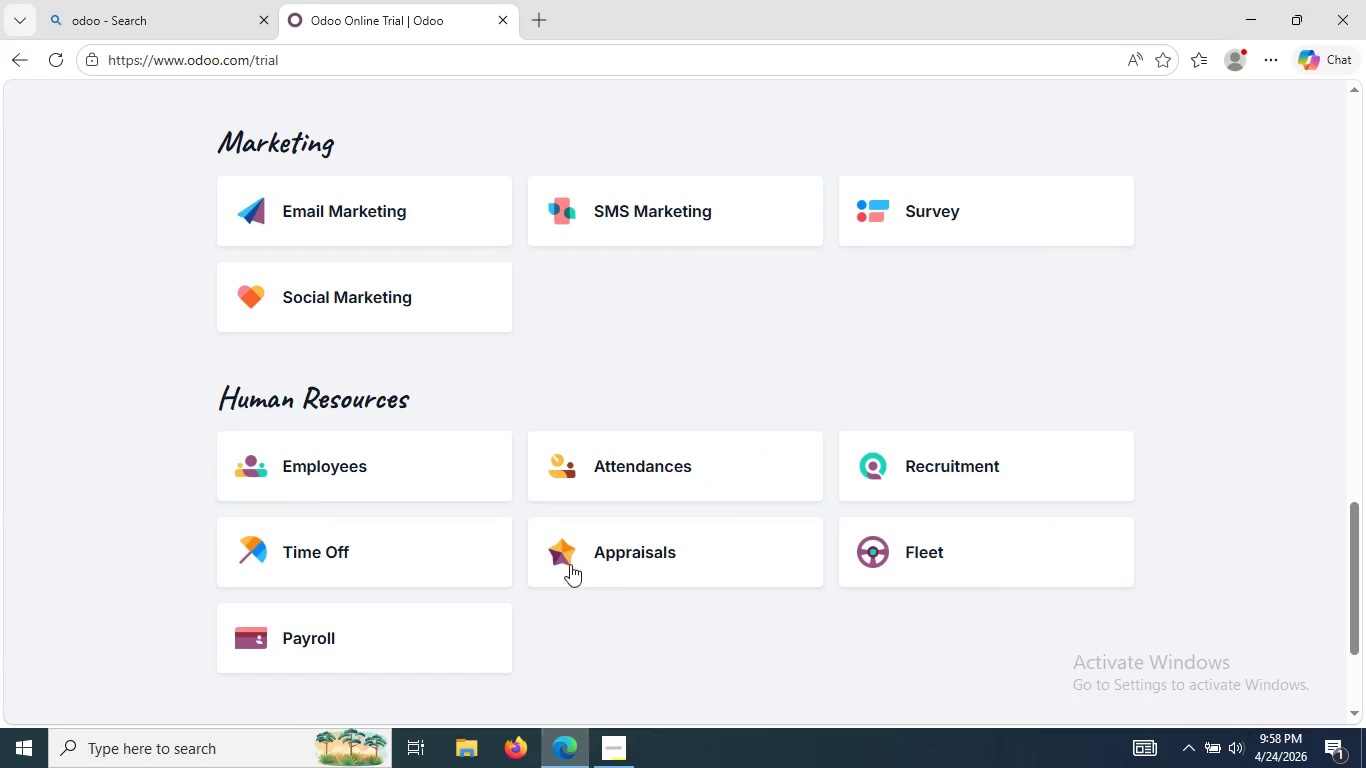 
left_click([421, 202])
 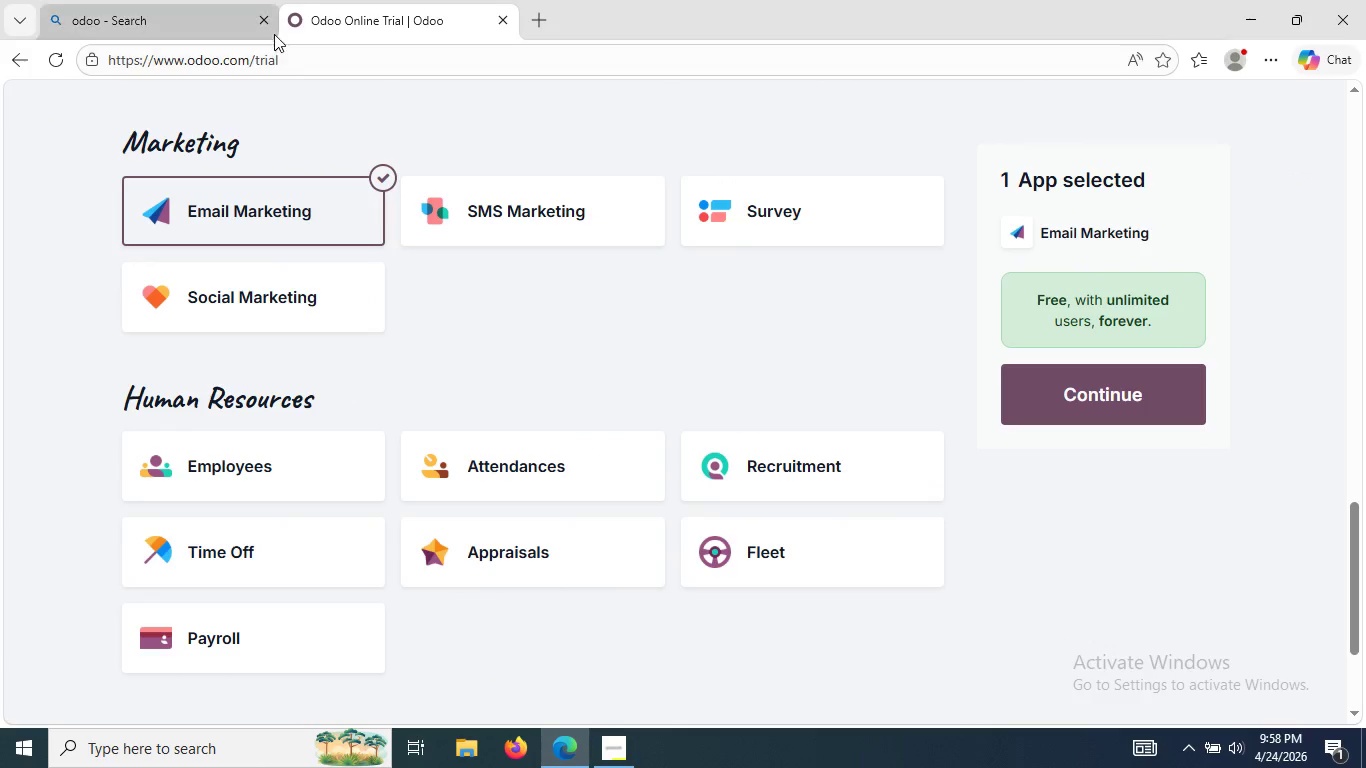 
left_click([271, 29])
 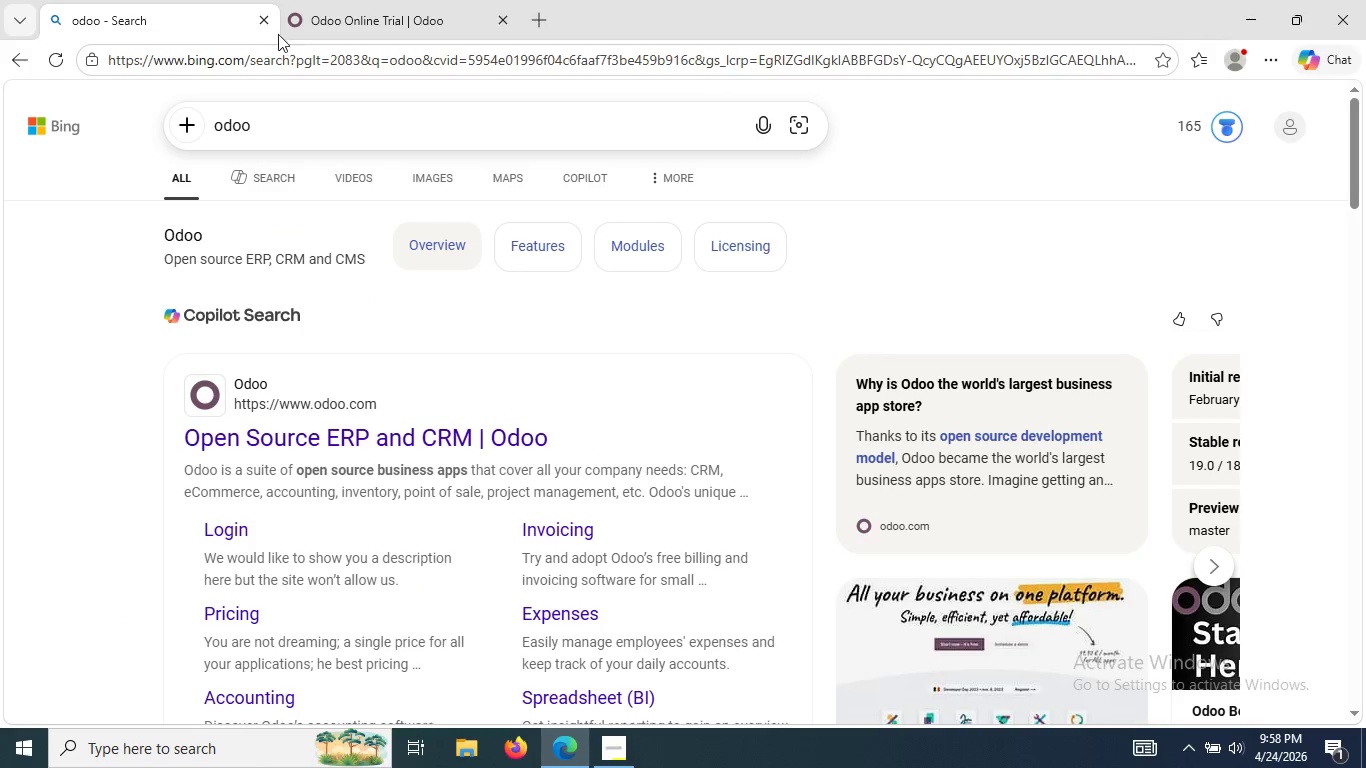 
left_click([263, 26])
 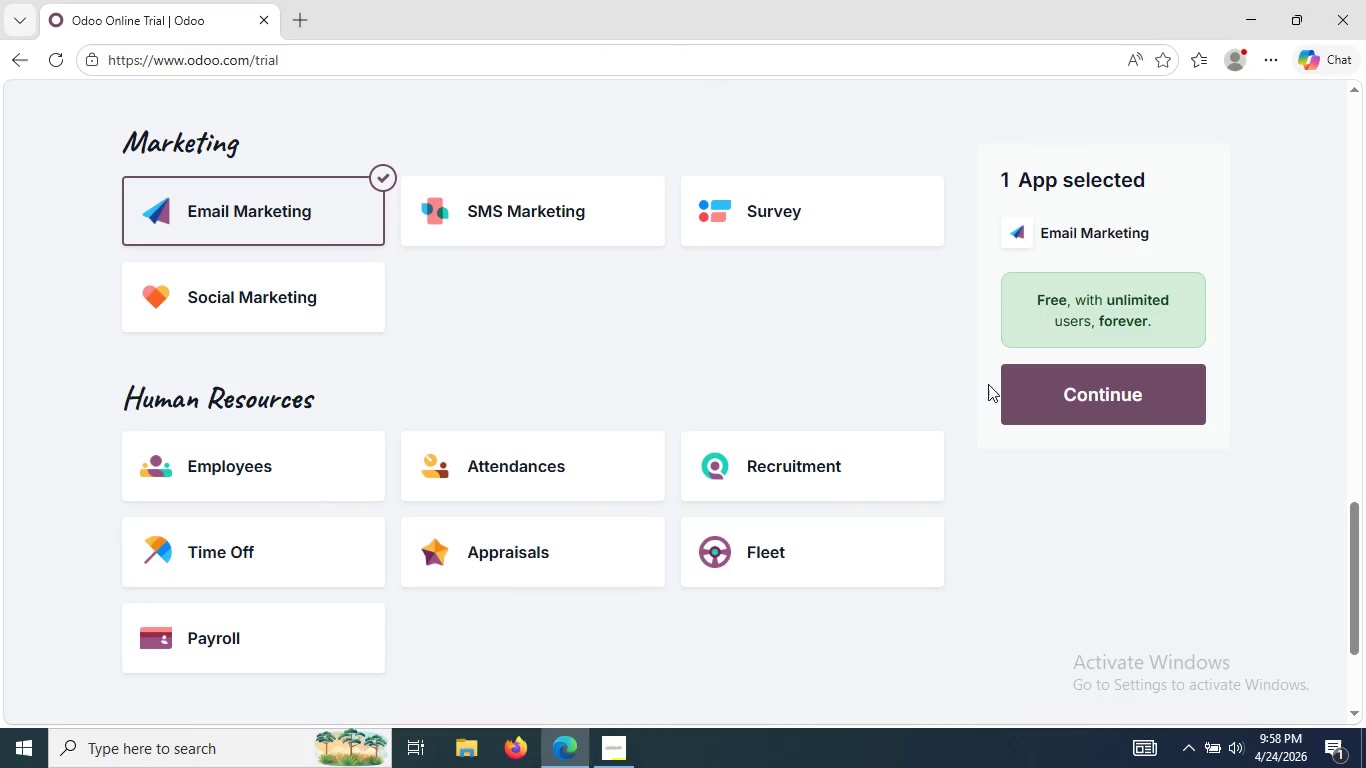 
left_click([1030, 392])
 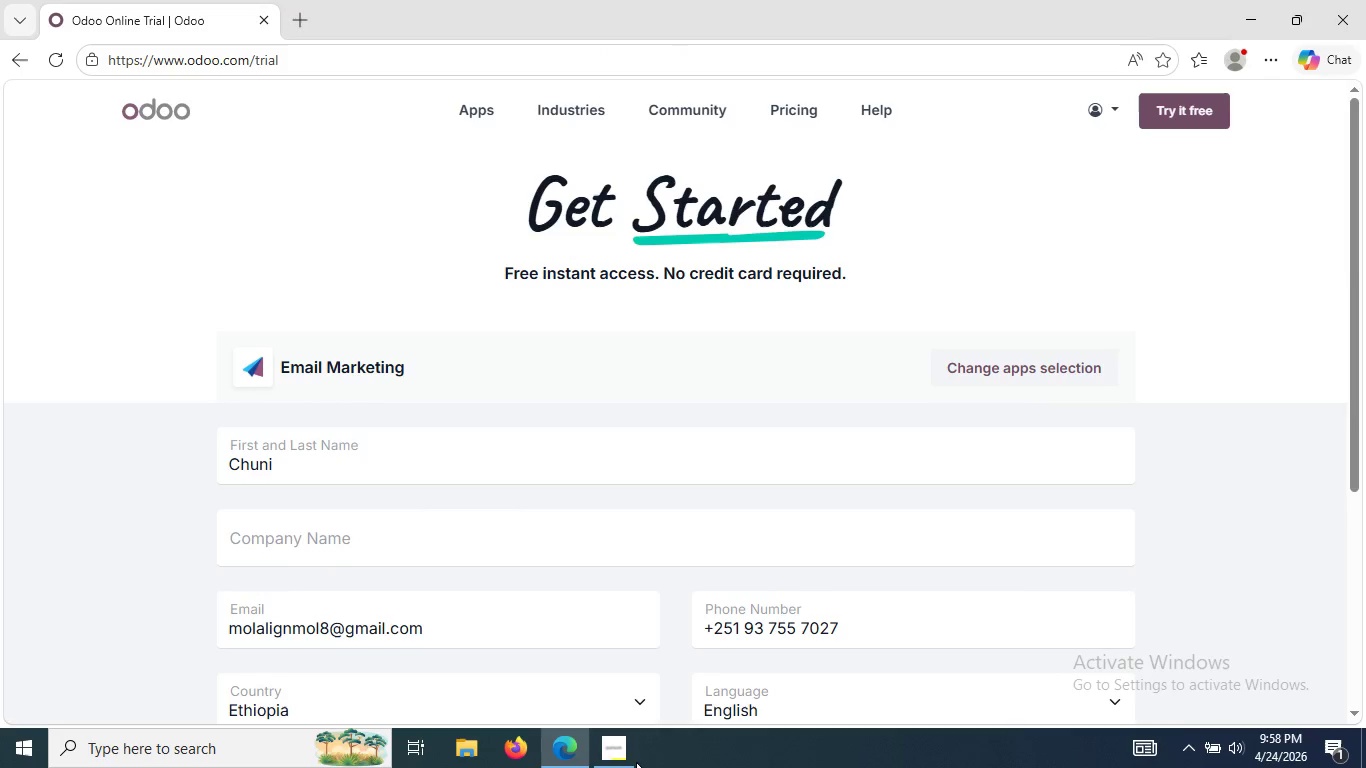 
left_click([628, 767])